 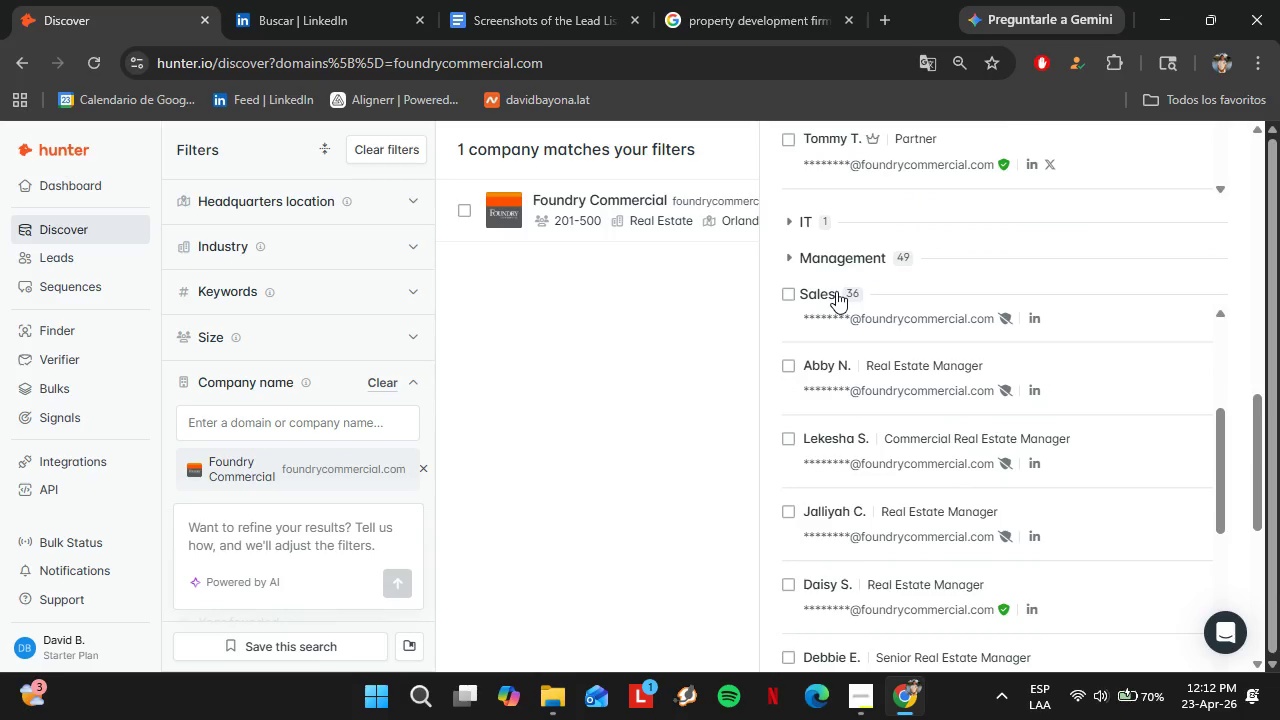 
scroll: coordinate [1065, 482], scroll_direction: down, amount: 10.0
 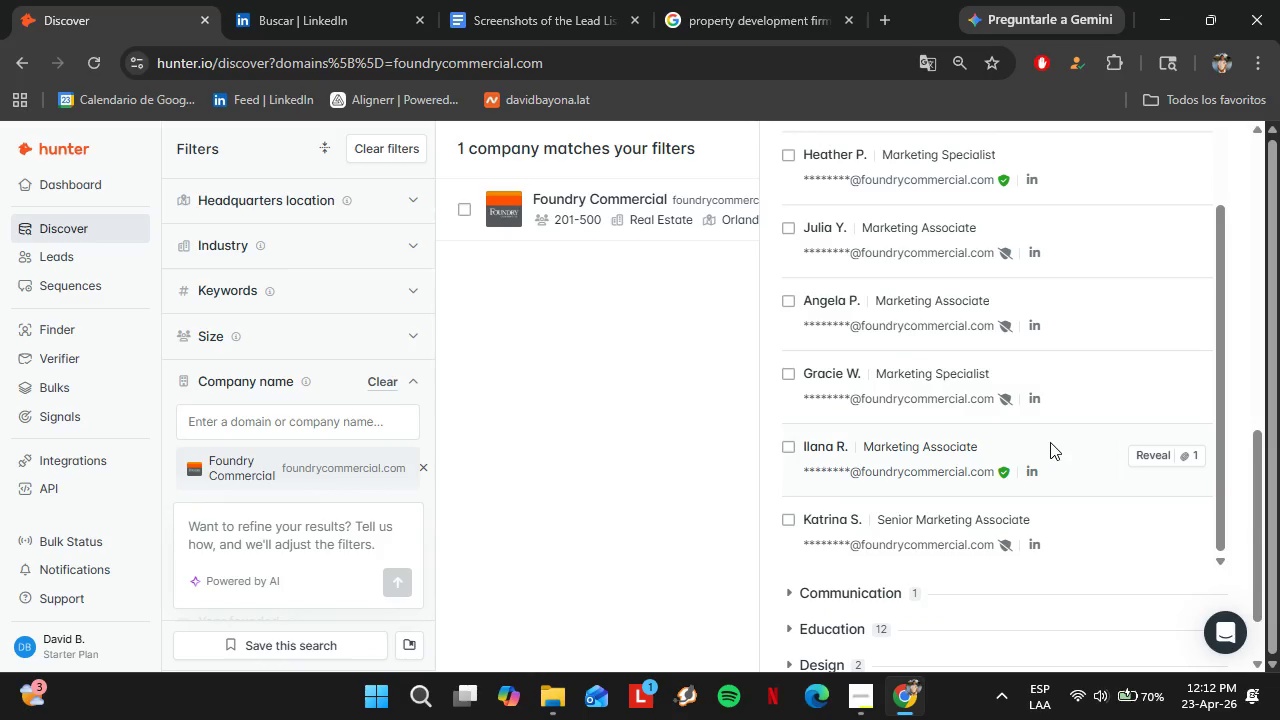 
scroll: coordinate [1085, 489], scroll_direction: up, amount: 15.0
 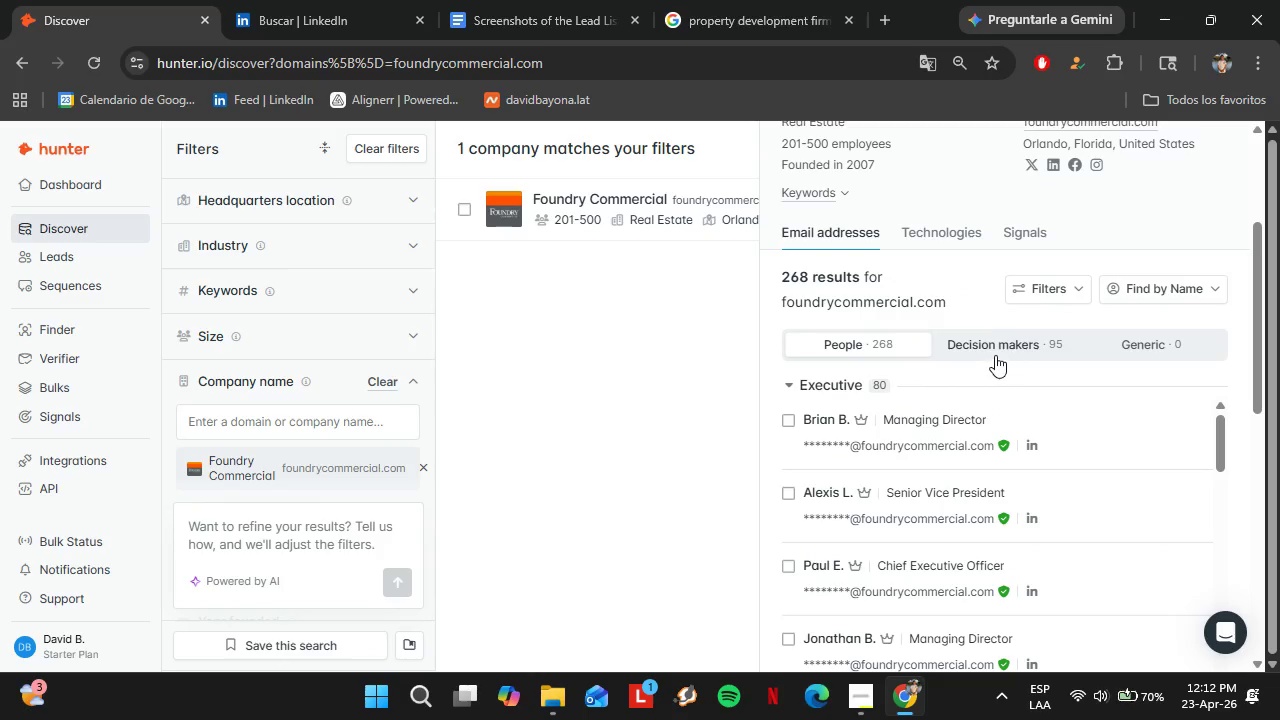 
left_click([990, 338])
 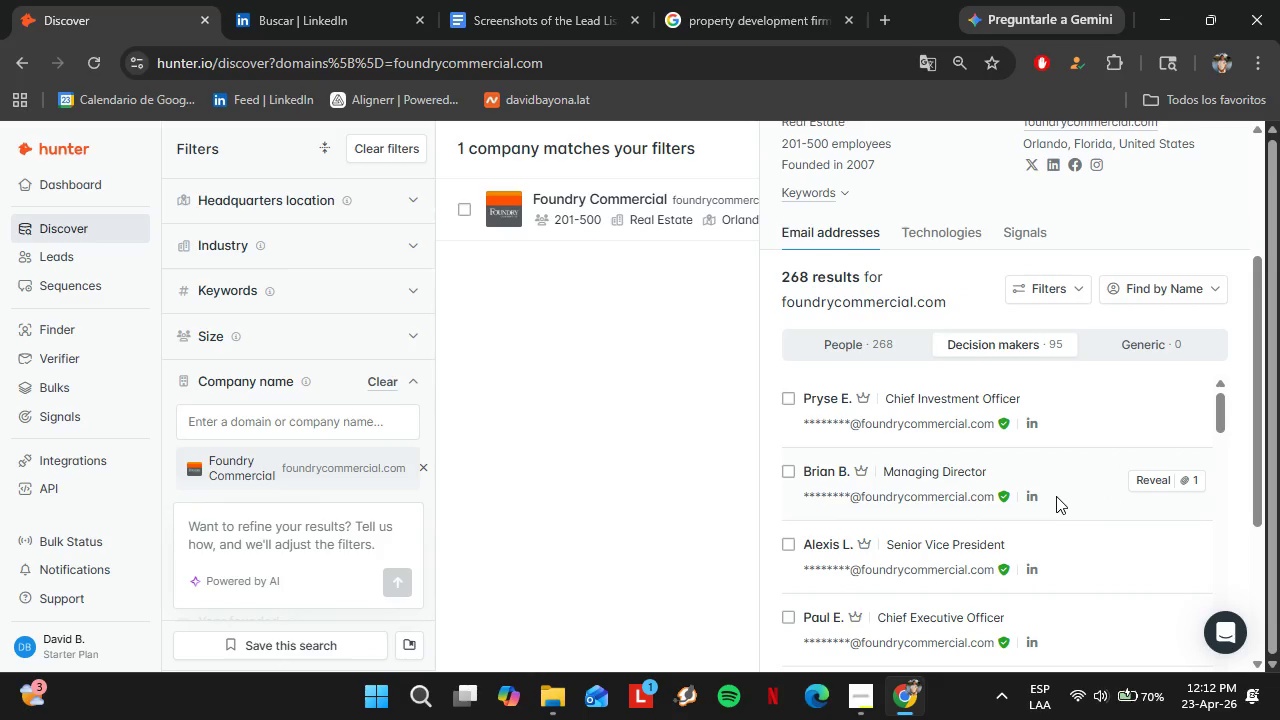 
scroll: coordinate [1056, 496], scroll_direction: down, amount: 3.0
 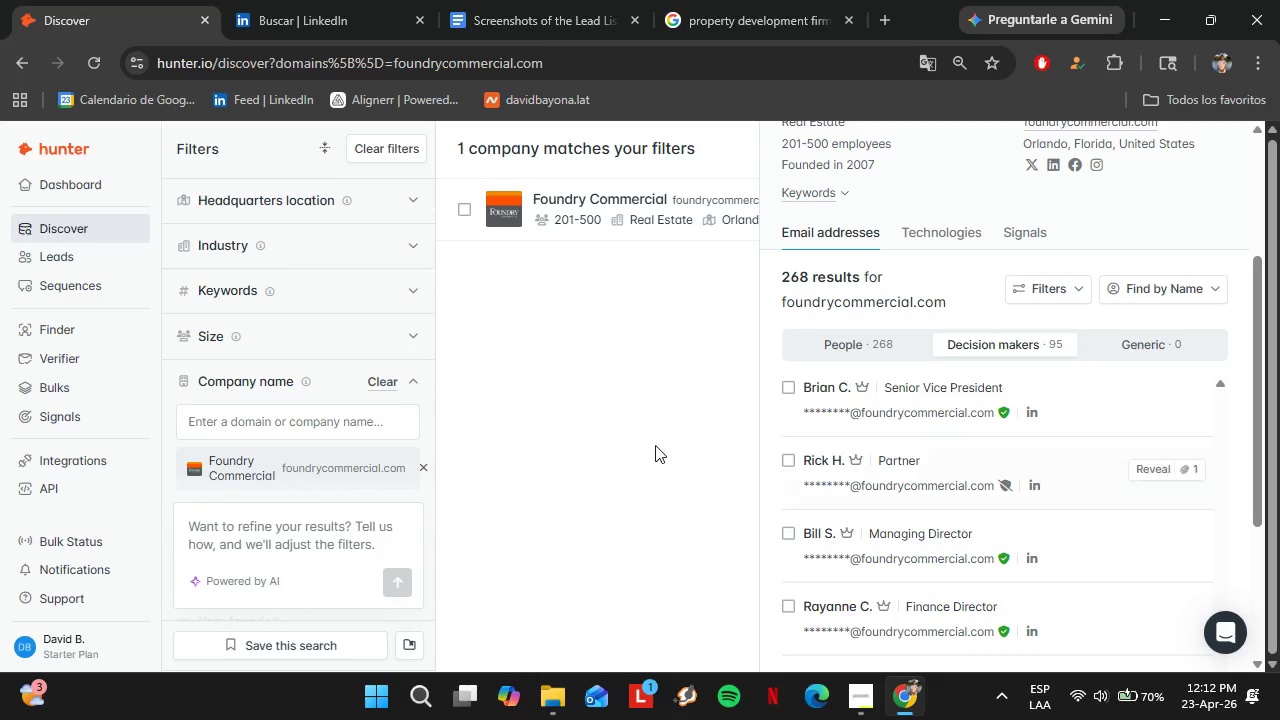 
wait(5.23)
 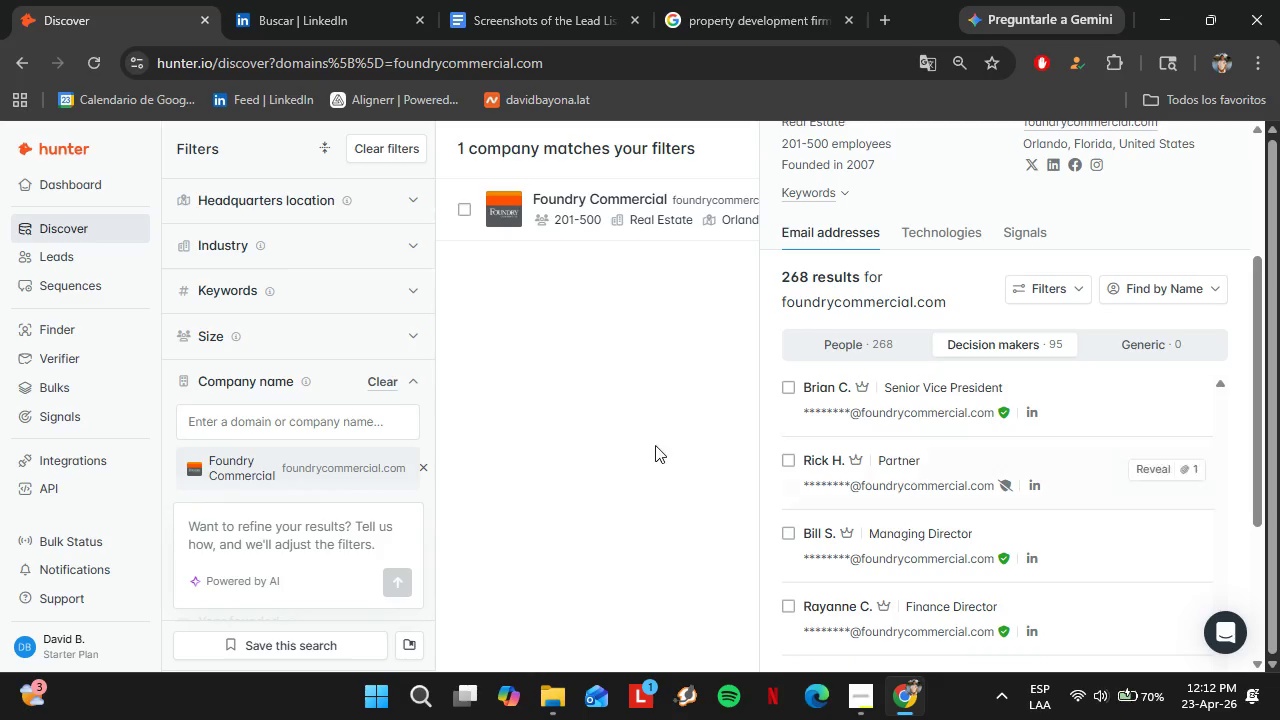 
left_click([336, 0])
 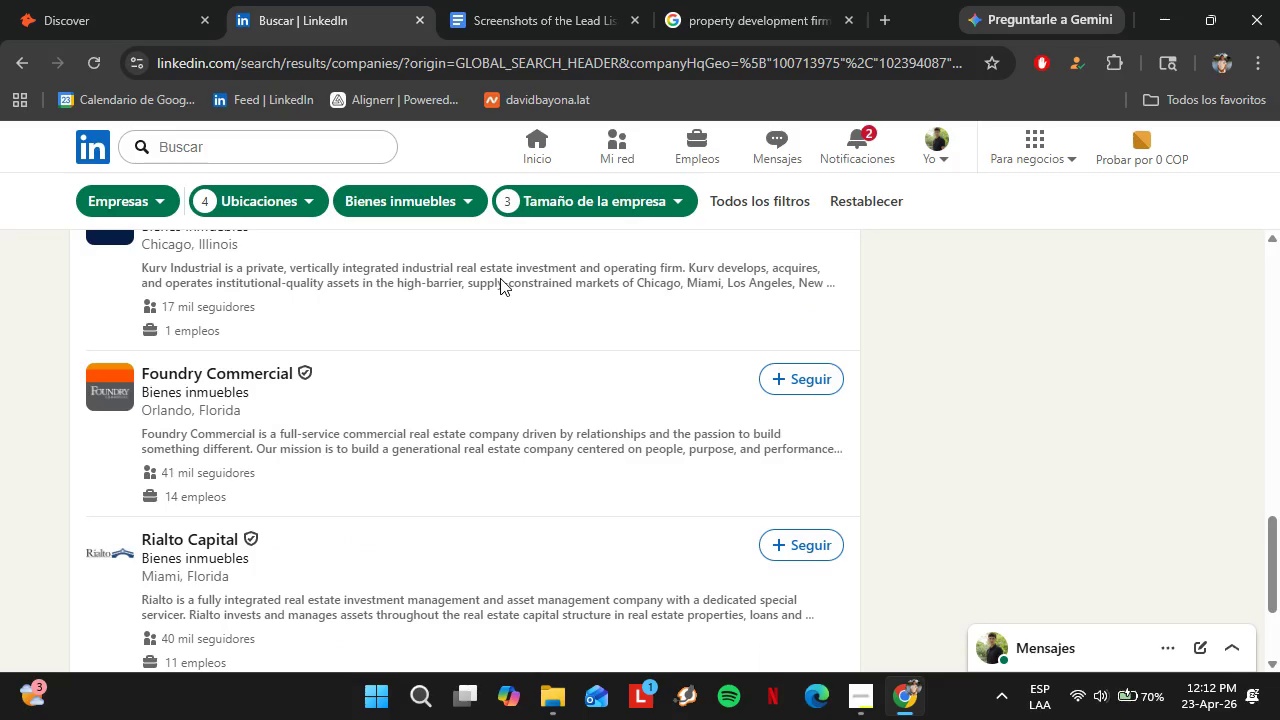 
scroll: coordinate [425, 463], scroll_direction: down, amount: 2.0
 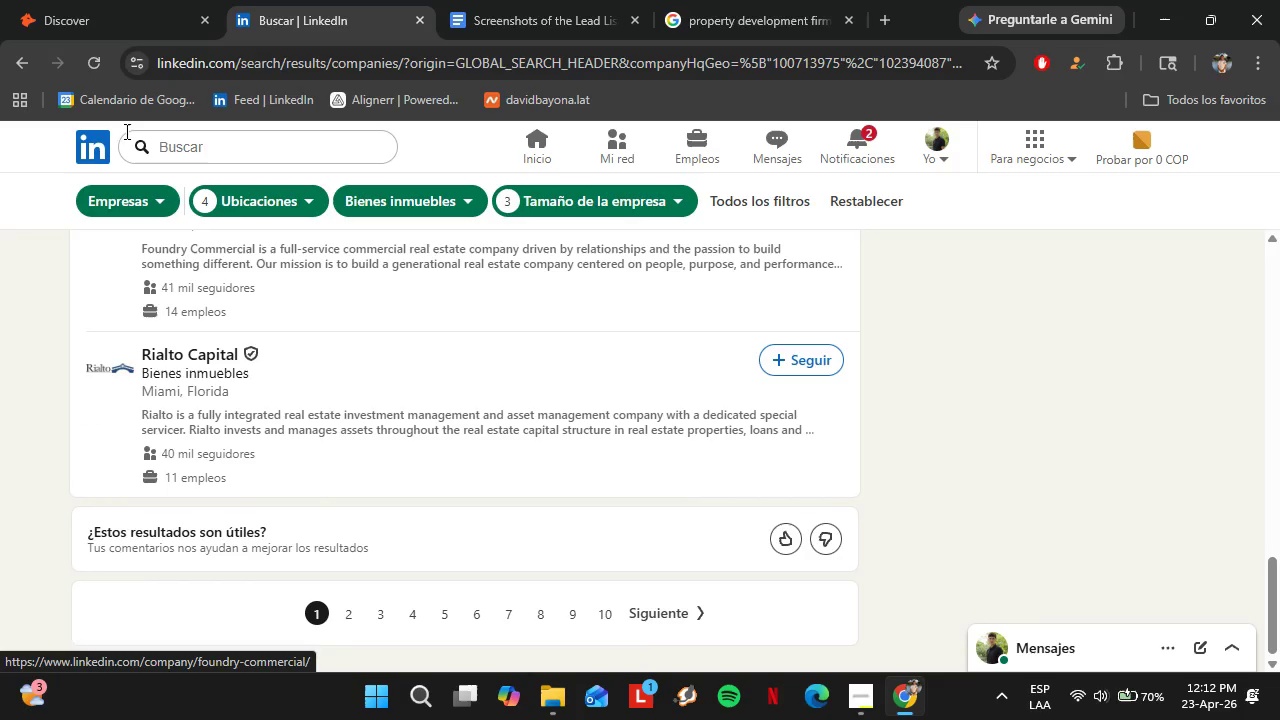 
left_click([132, 0])
 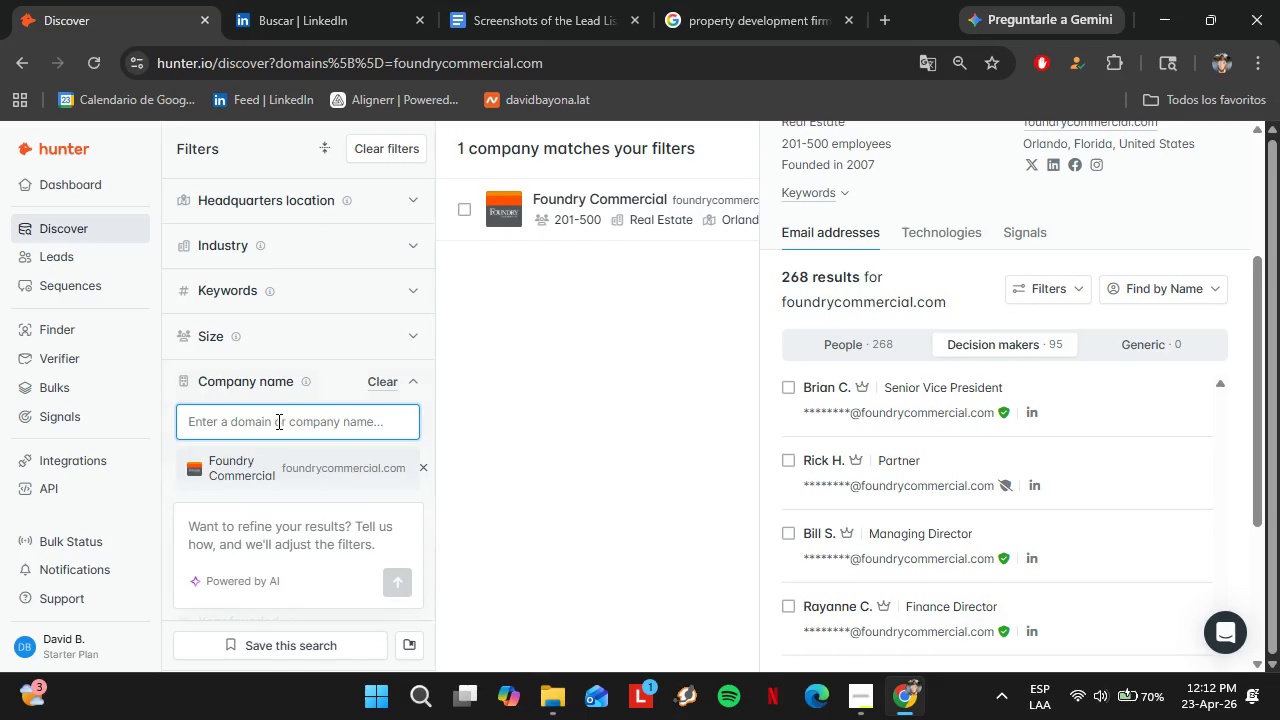 
type(Rialto Capital)
 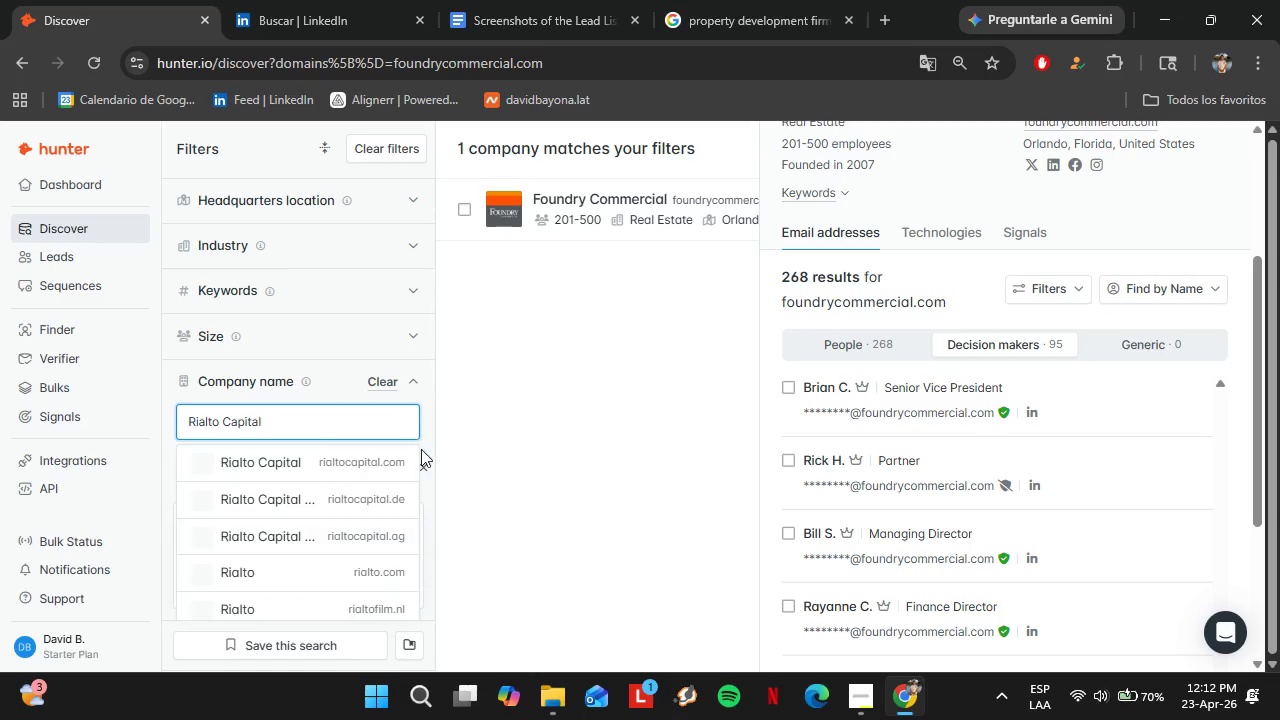 
left_click([380, 462])
 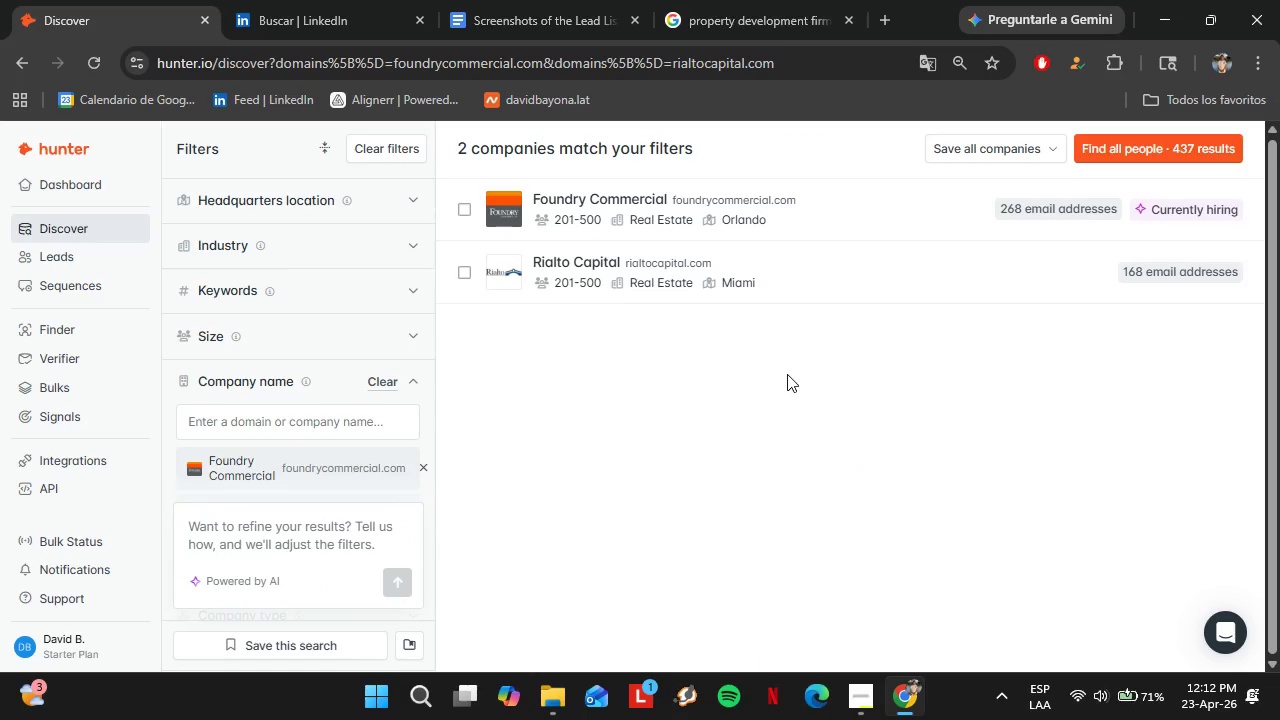 
left_click([868, 284])
 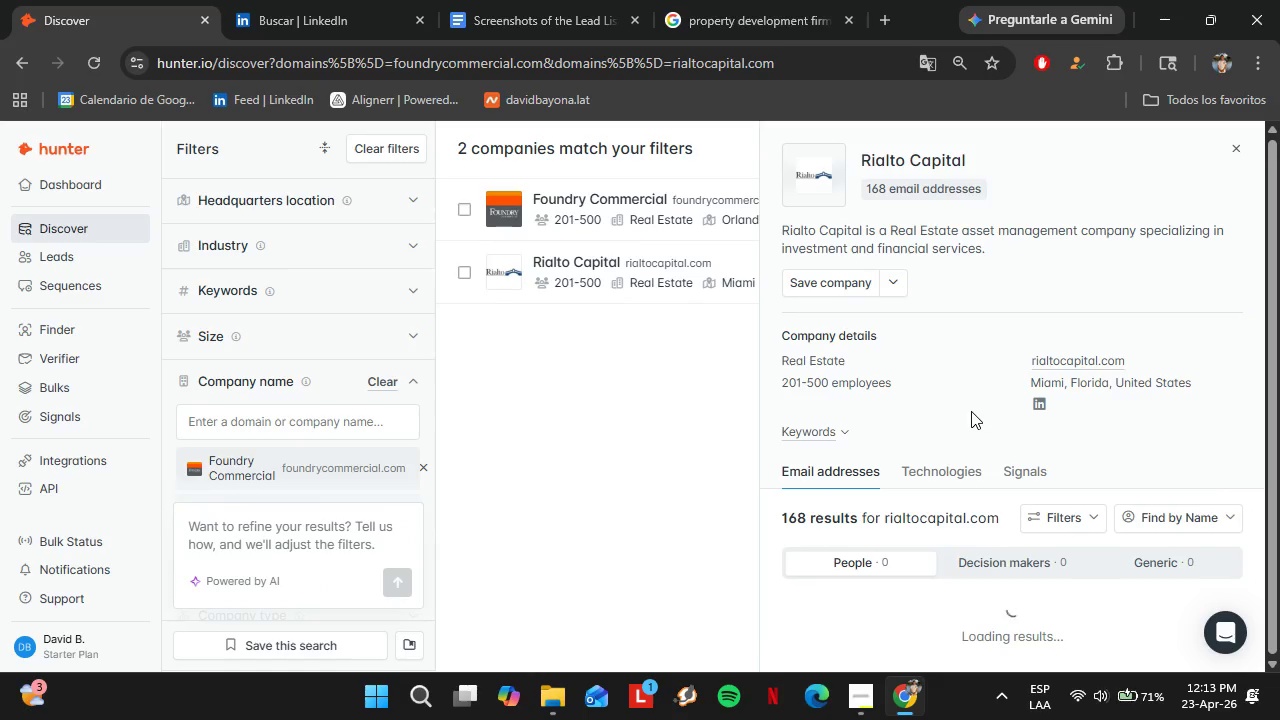 
scroll: coordinate [970, 510], scroll_direction: down, amount: 12.0
 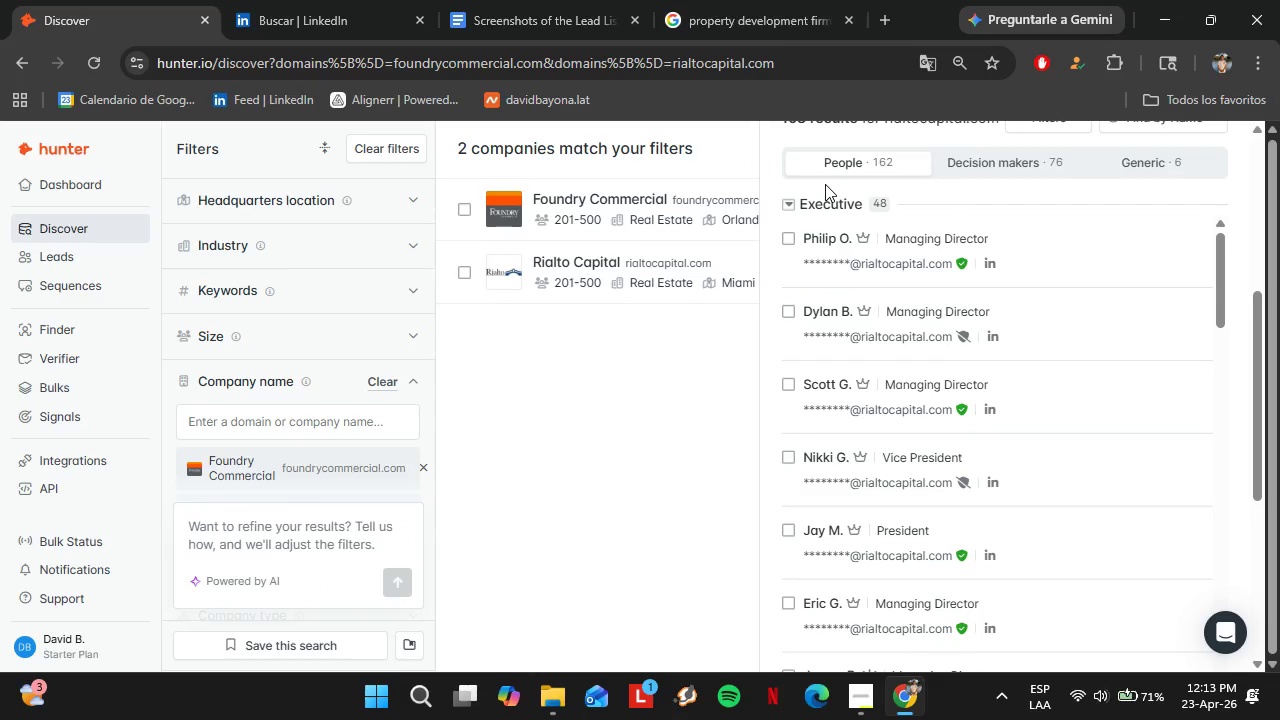 
left_click([826, 195])
 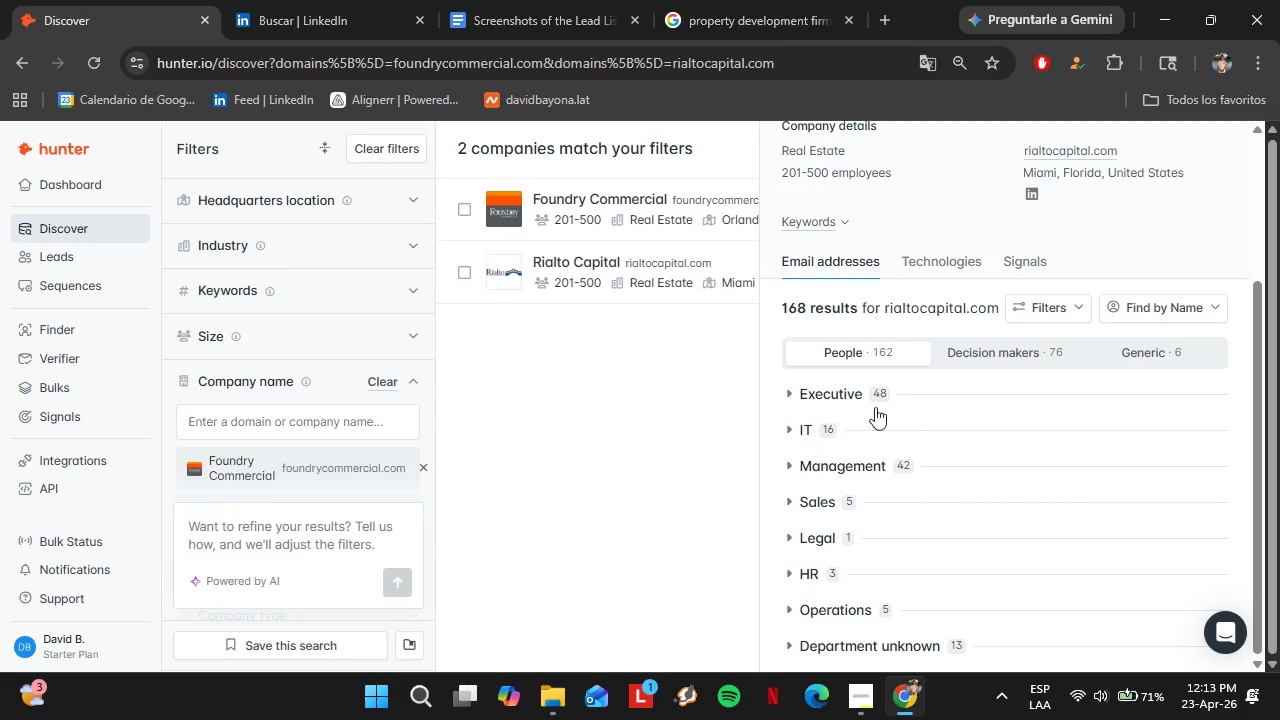 
scroll: coordinate [854, 528], scroll_direction: down, amount: 3.0
 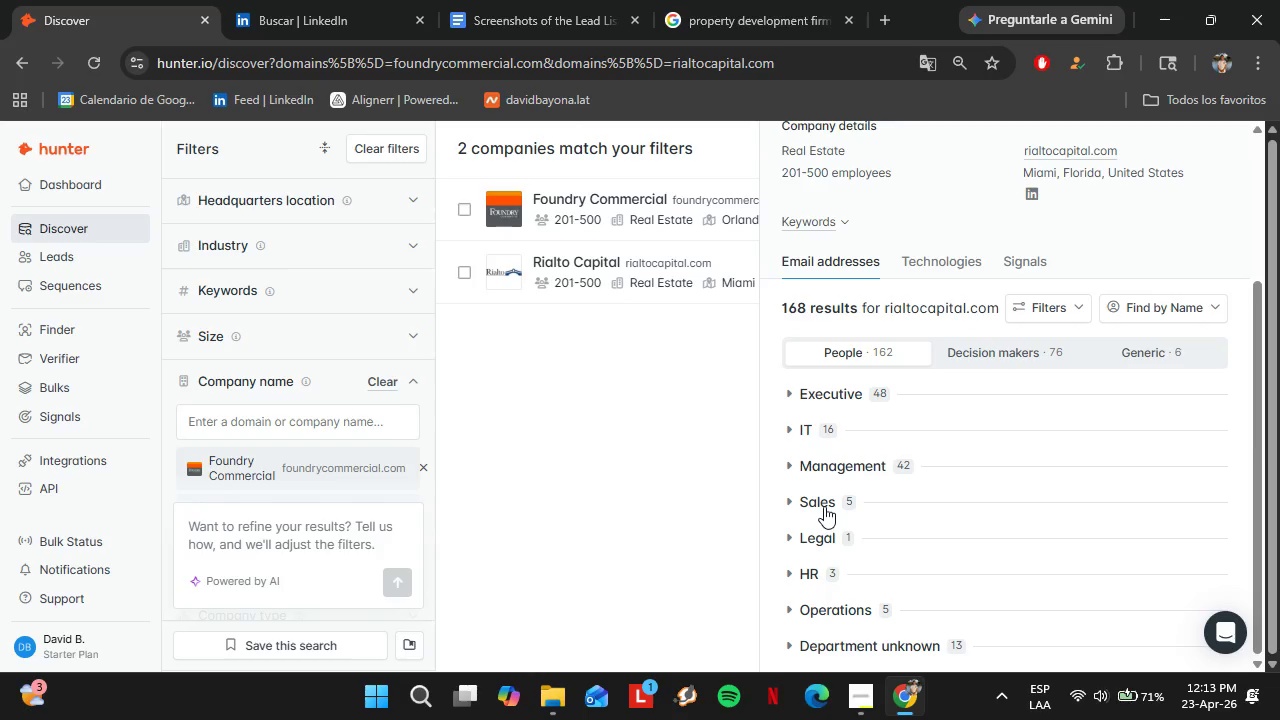 
left_click([824, 506])
 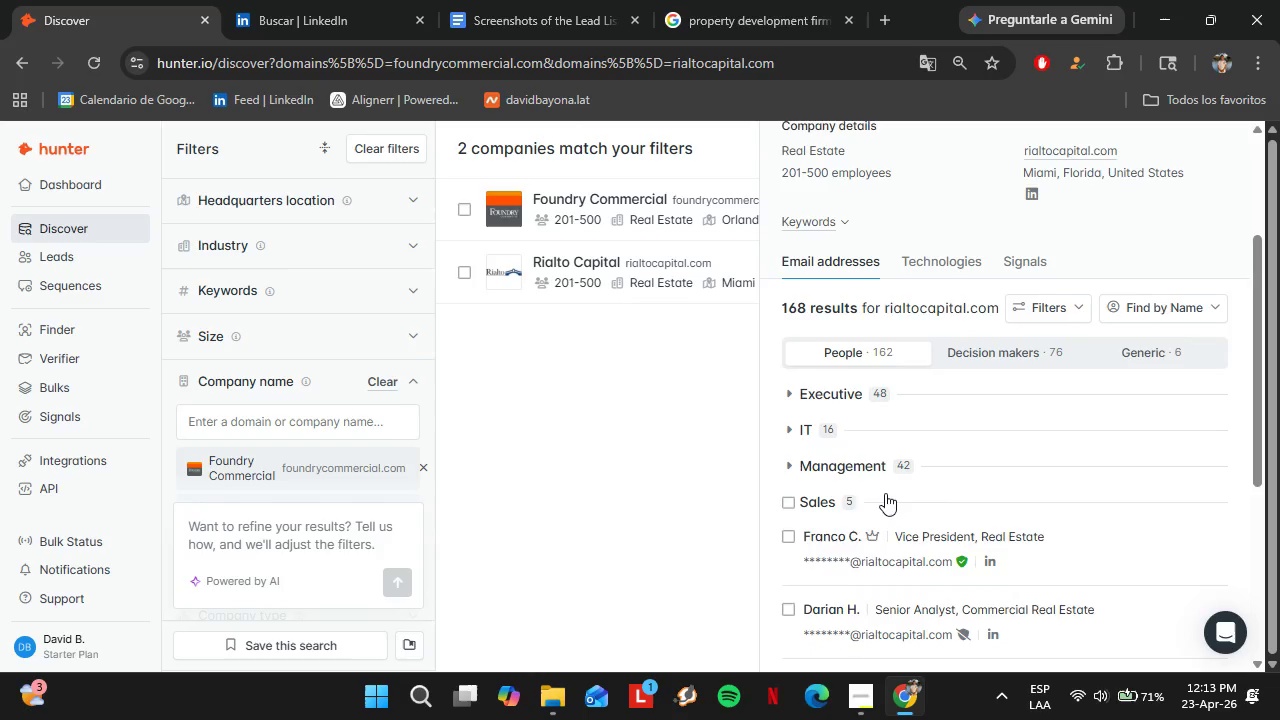 
scroll: coordinate [885, 493], scroll_direction: down, amount: 2.0
 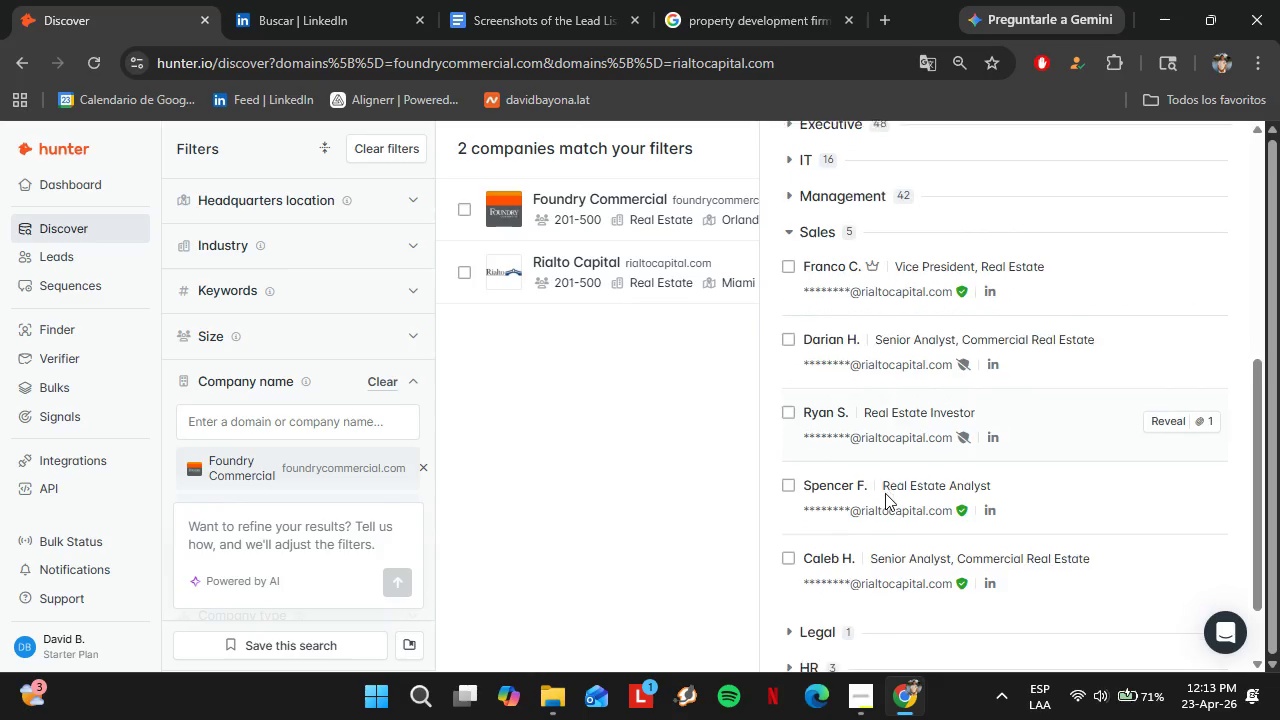 
scroll: coordinate [887, 518], scroll_direction: up, amount: 8.0
 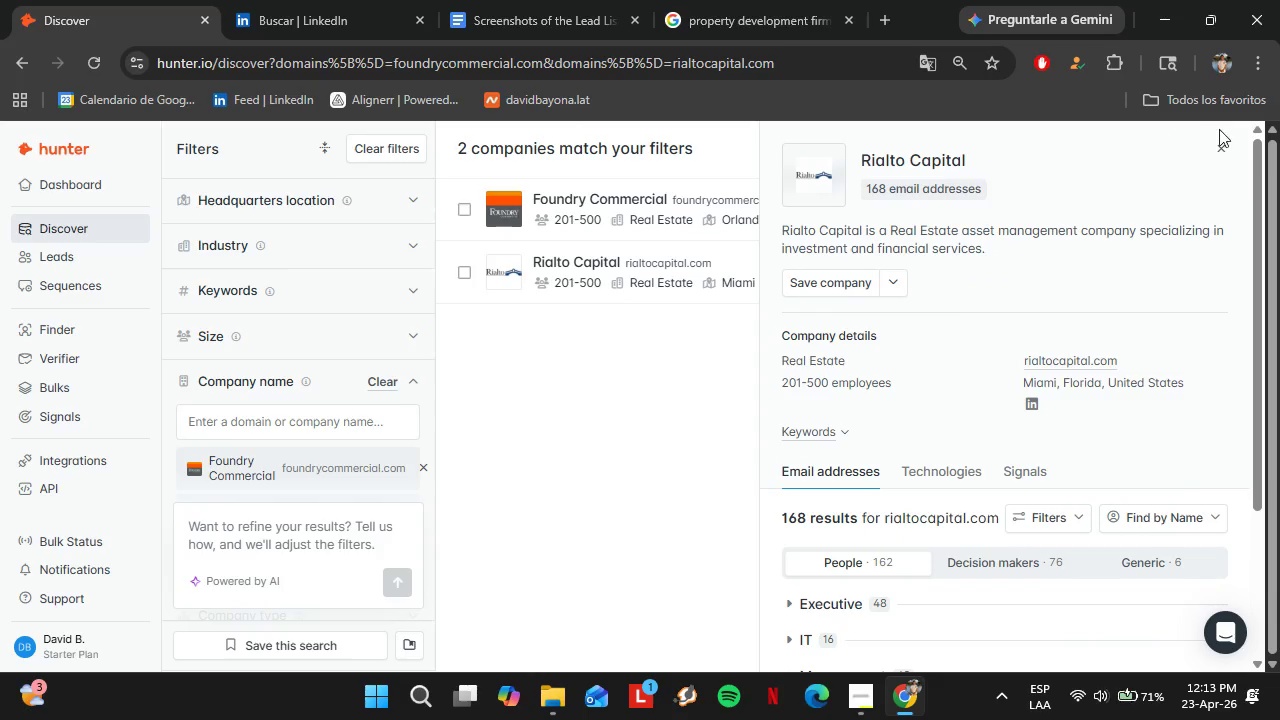 
left_click([1224, 143])
 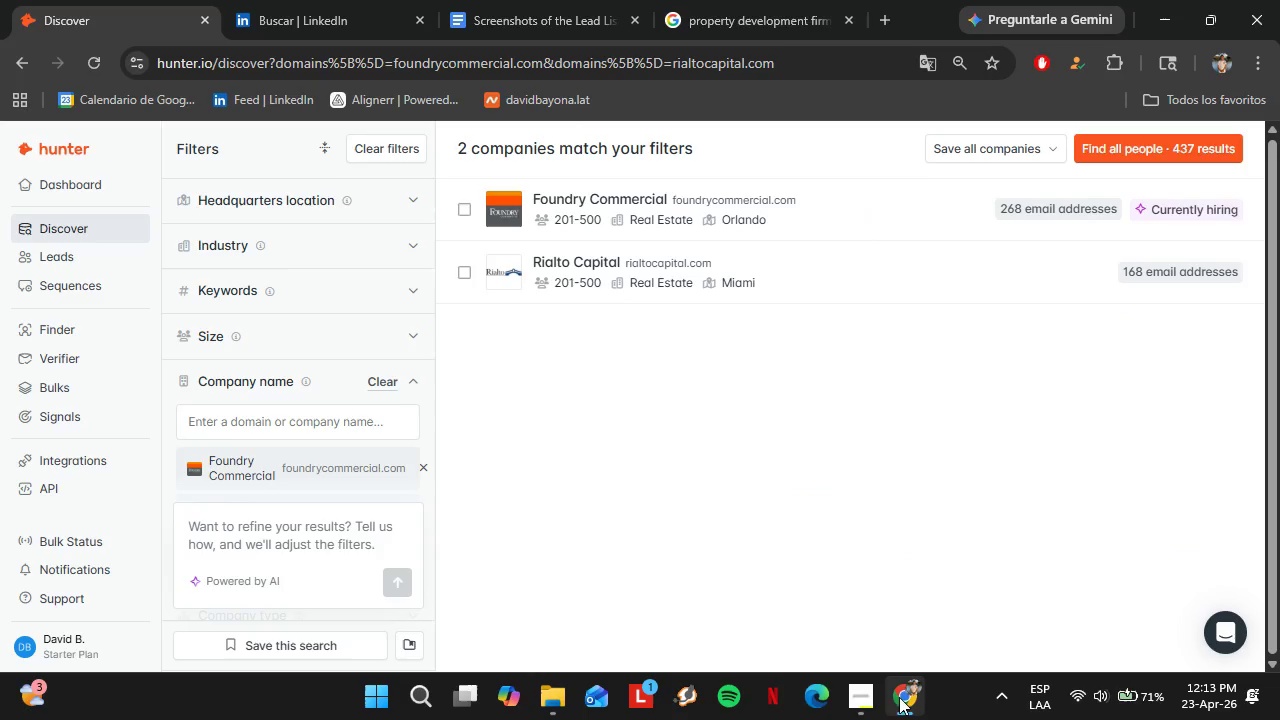 
left_click([881, 705])
 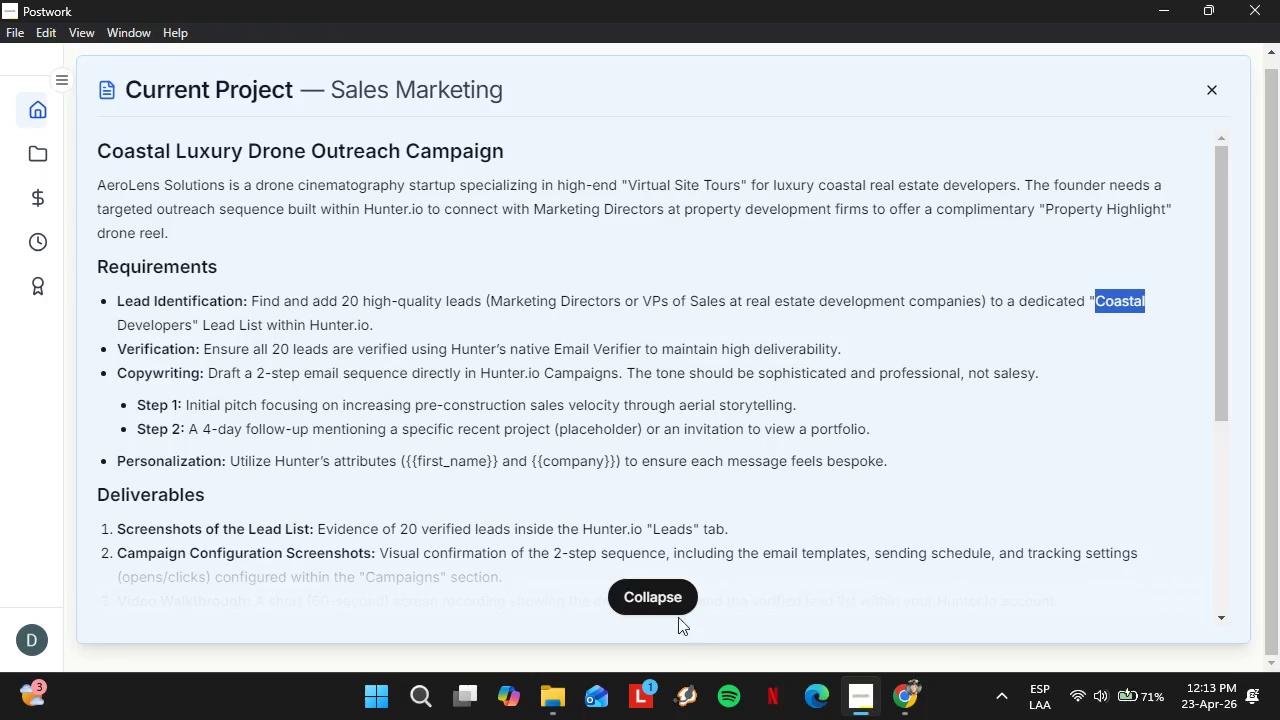 
left_click([647, 592])